 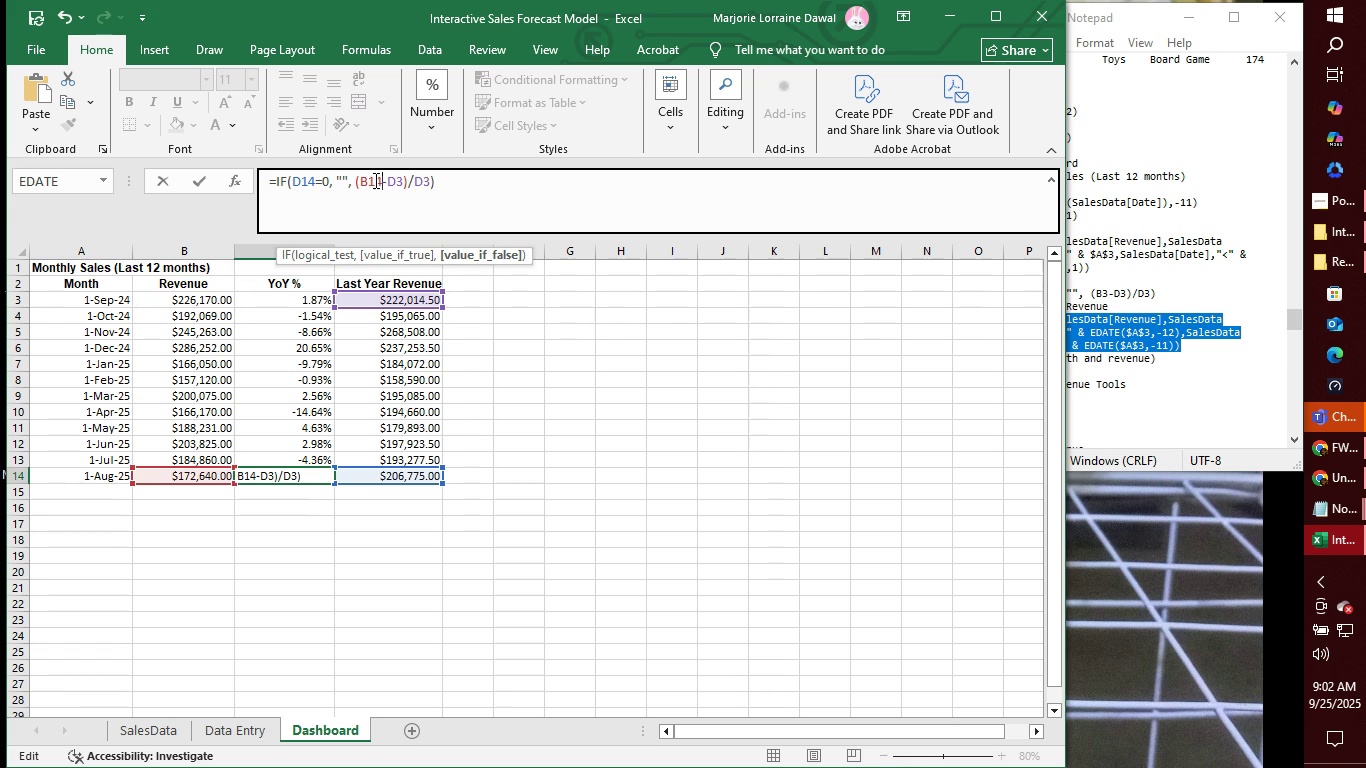 
key(ArrowRight)
 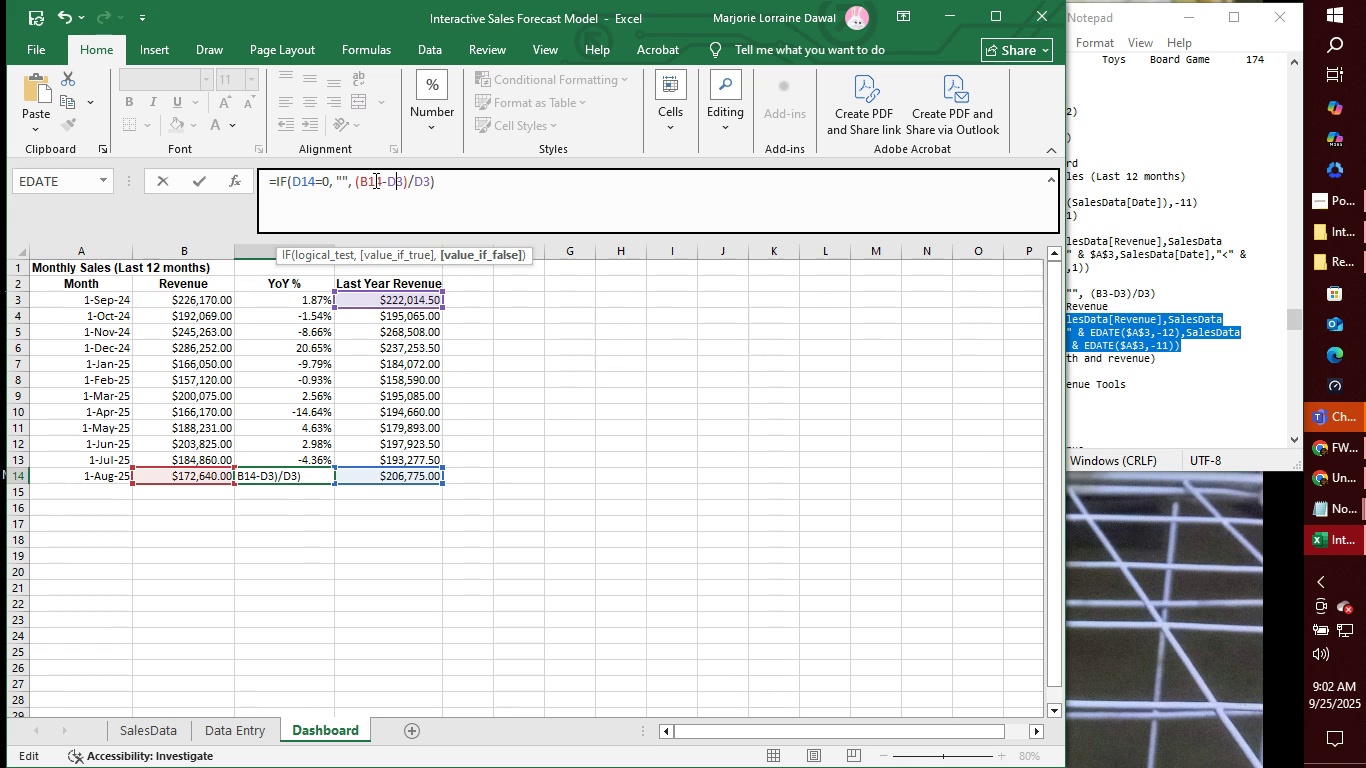 
key(ArrowRight)
 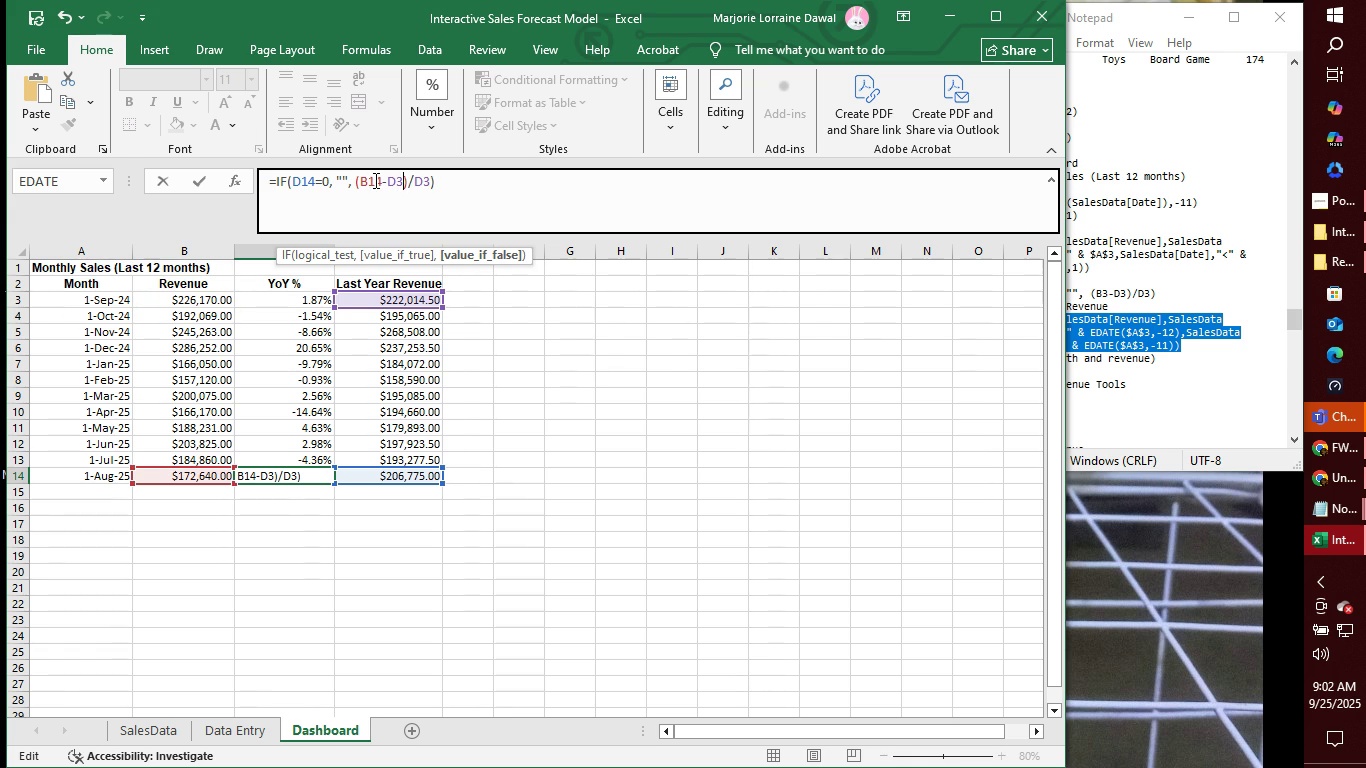 
key(ArrowRight)
 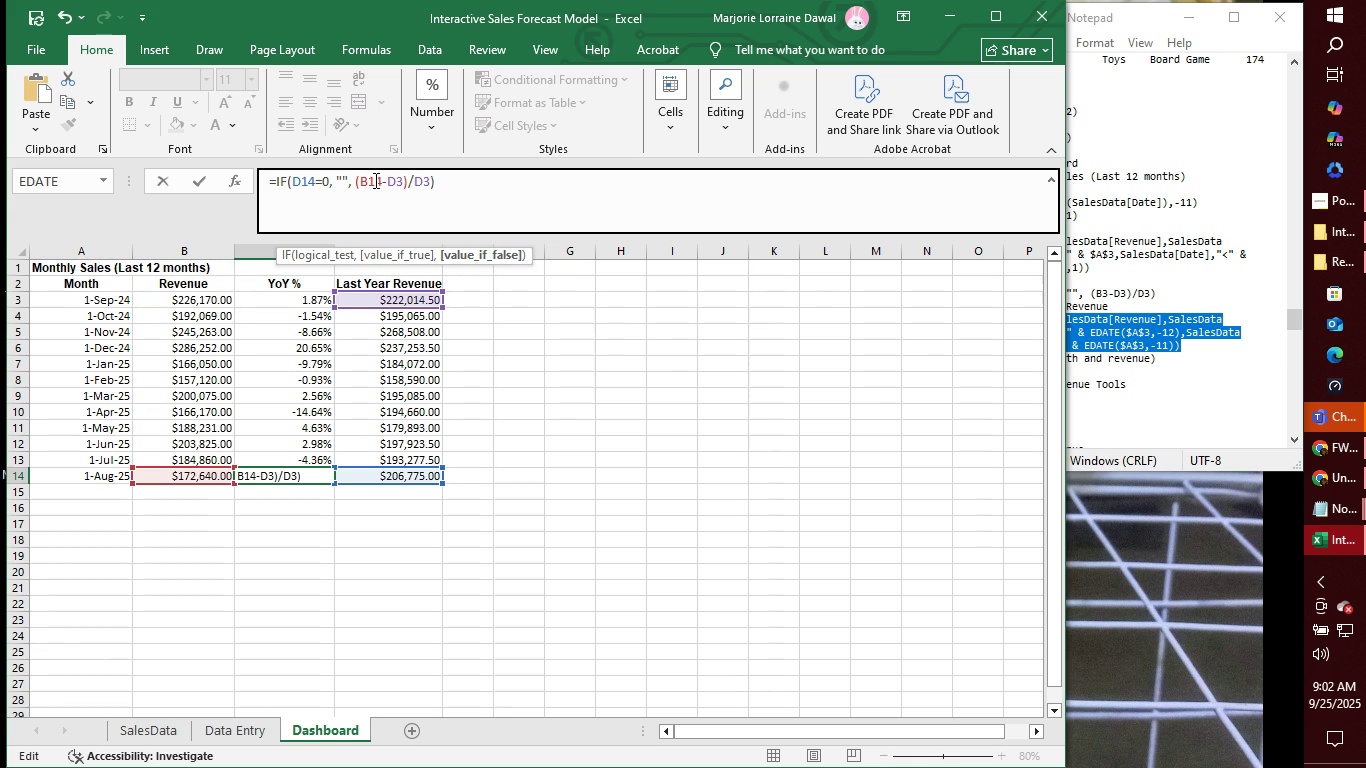 
key(Backspace)
type(14)
 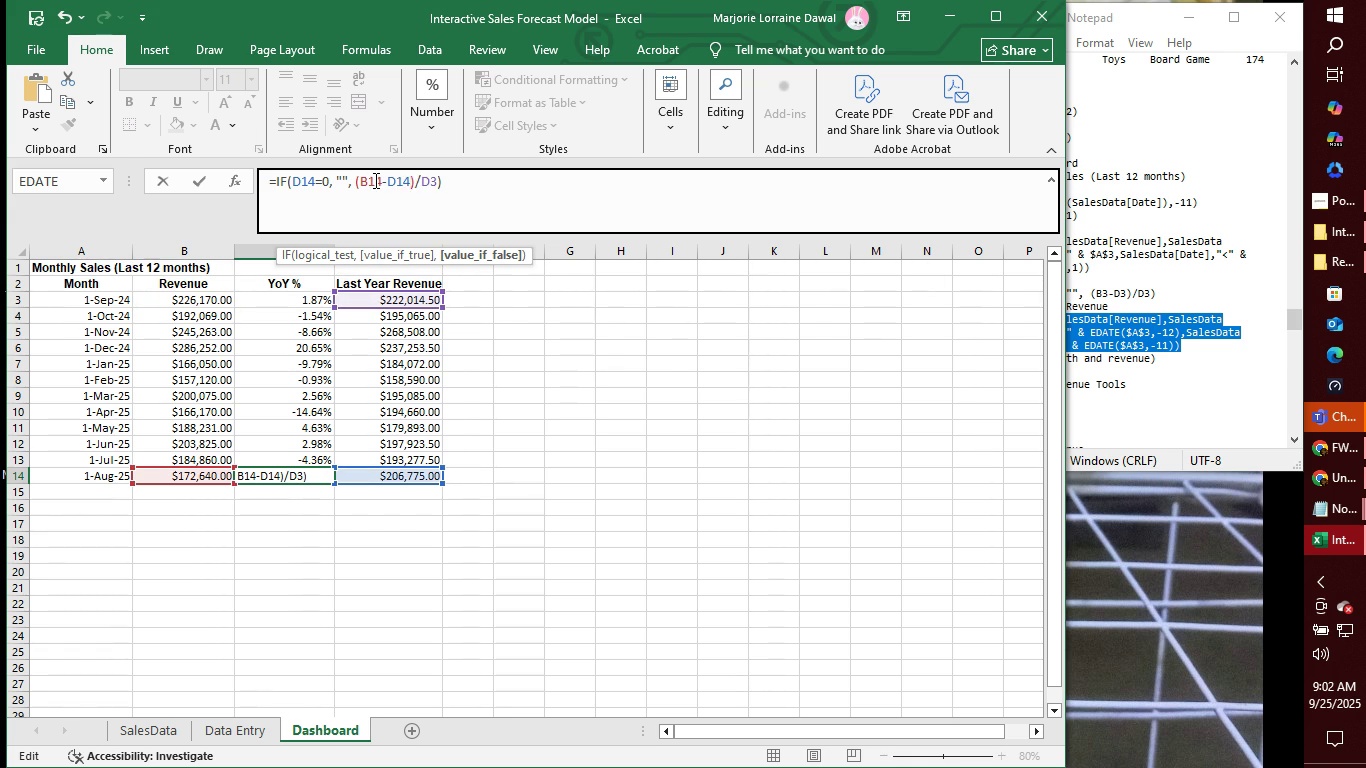 
key(ArrowRight)
 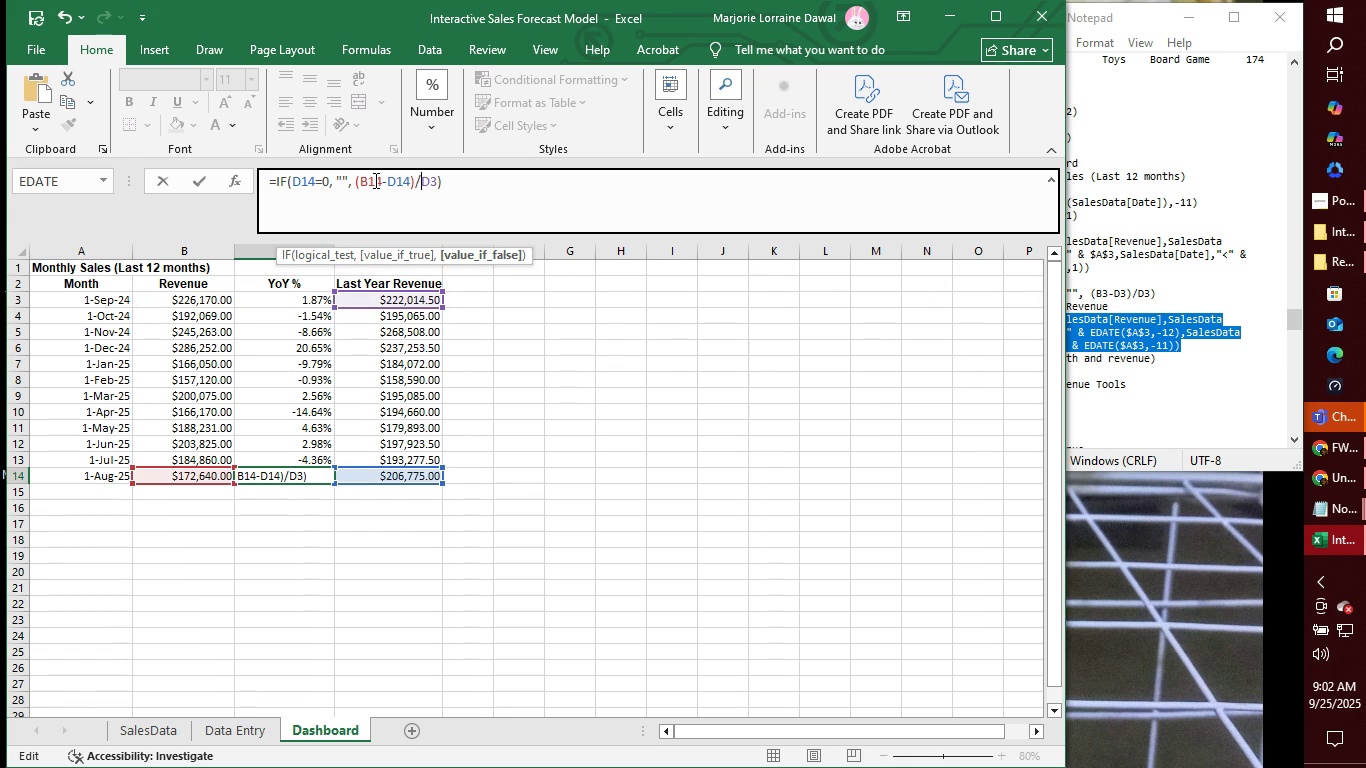 
key(ArrowRight)
 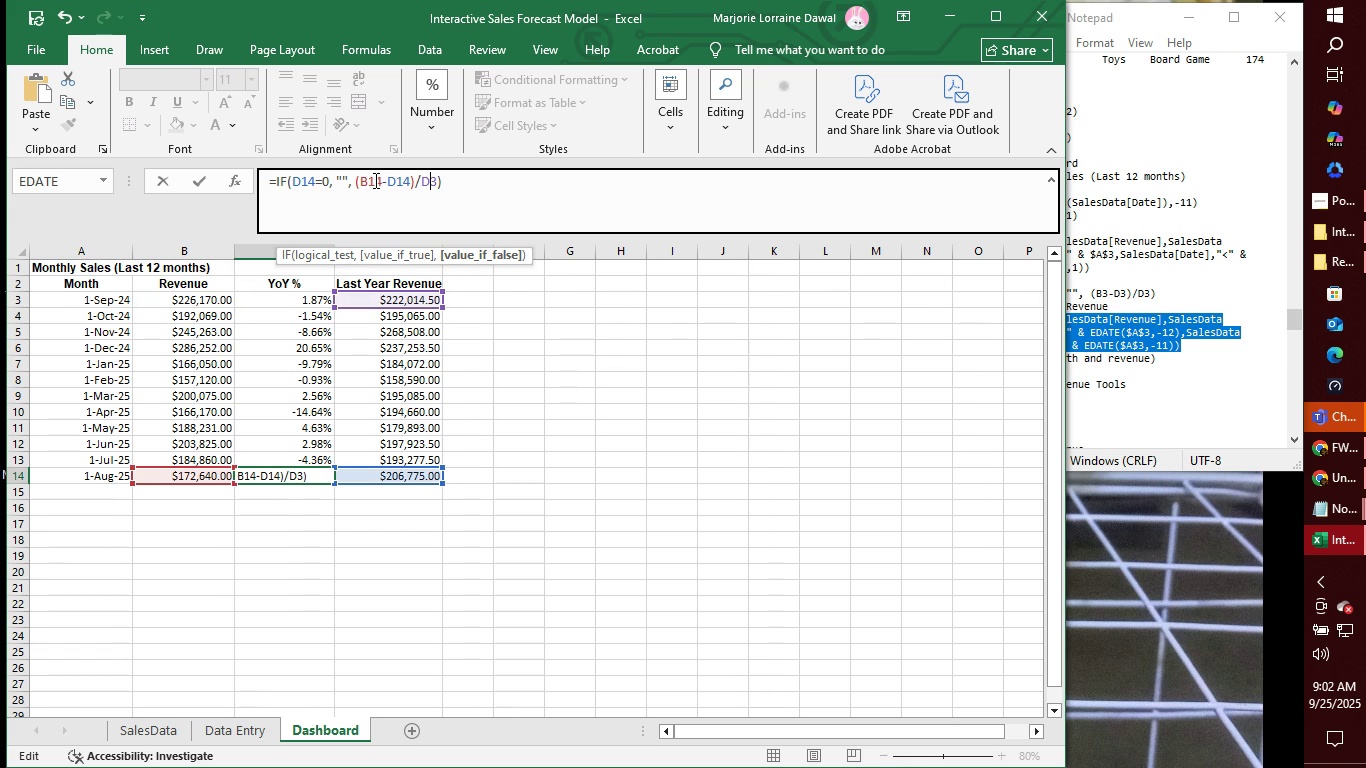 
key(ArrowRight)
 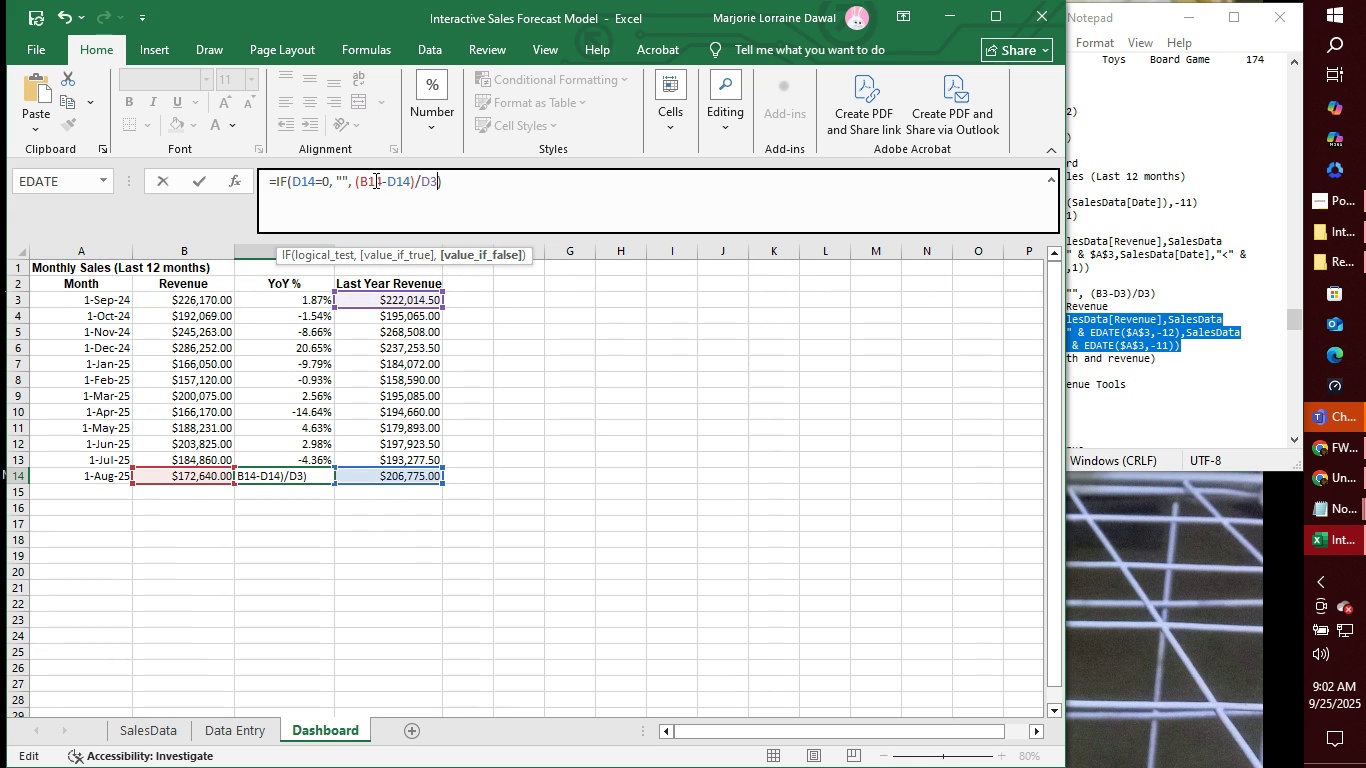 
key(ArrowRight)
 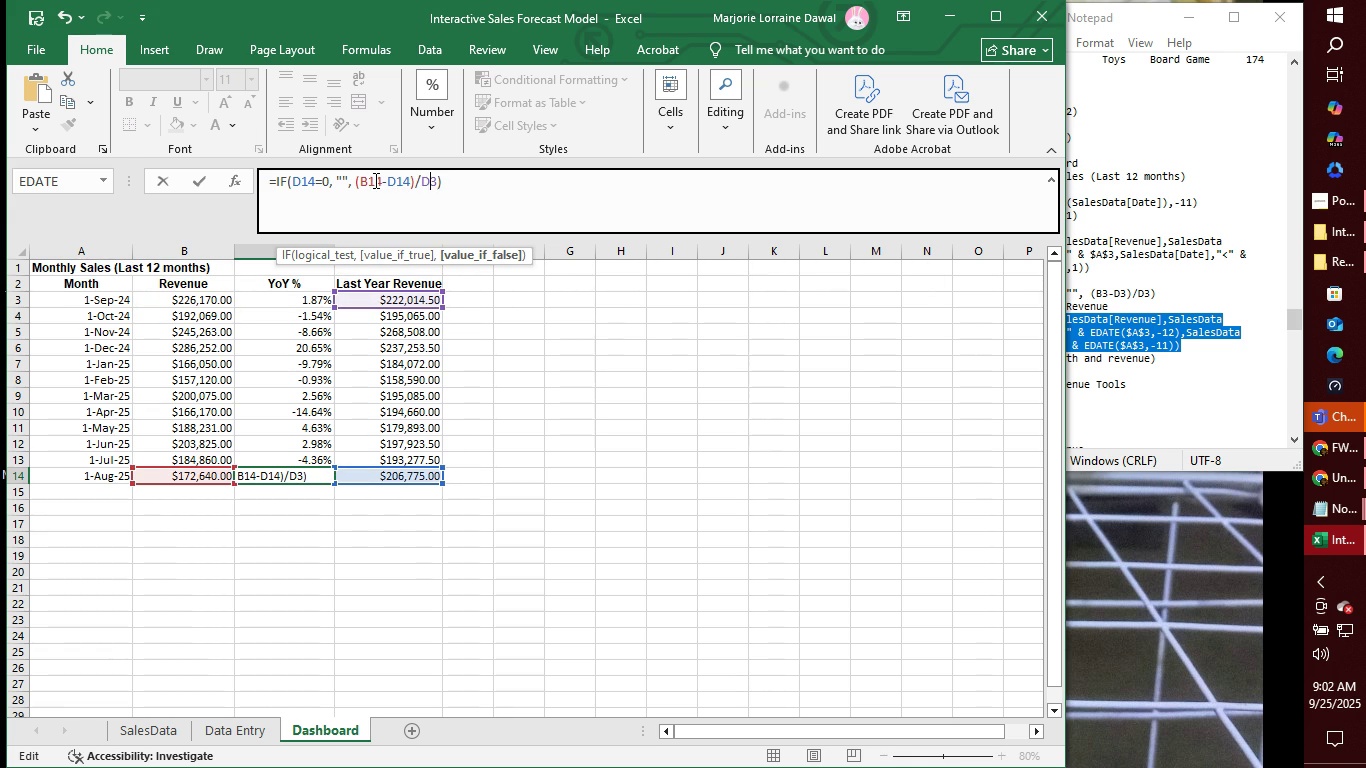 
key(Backspace)